 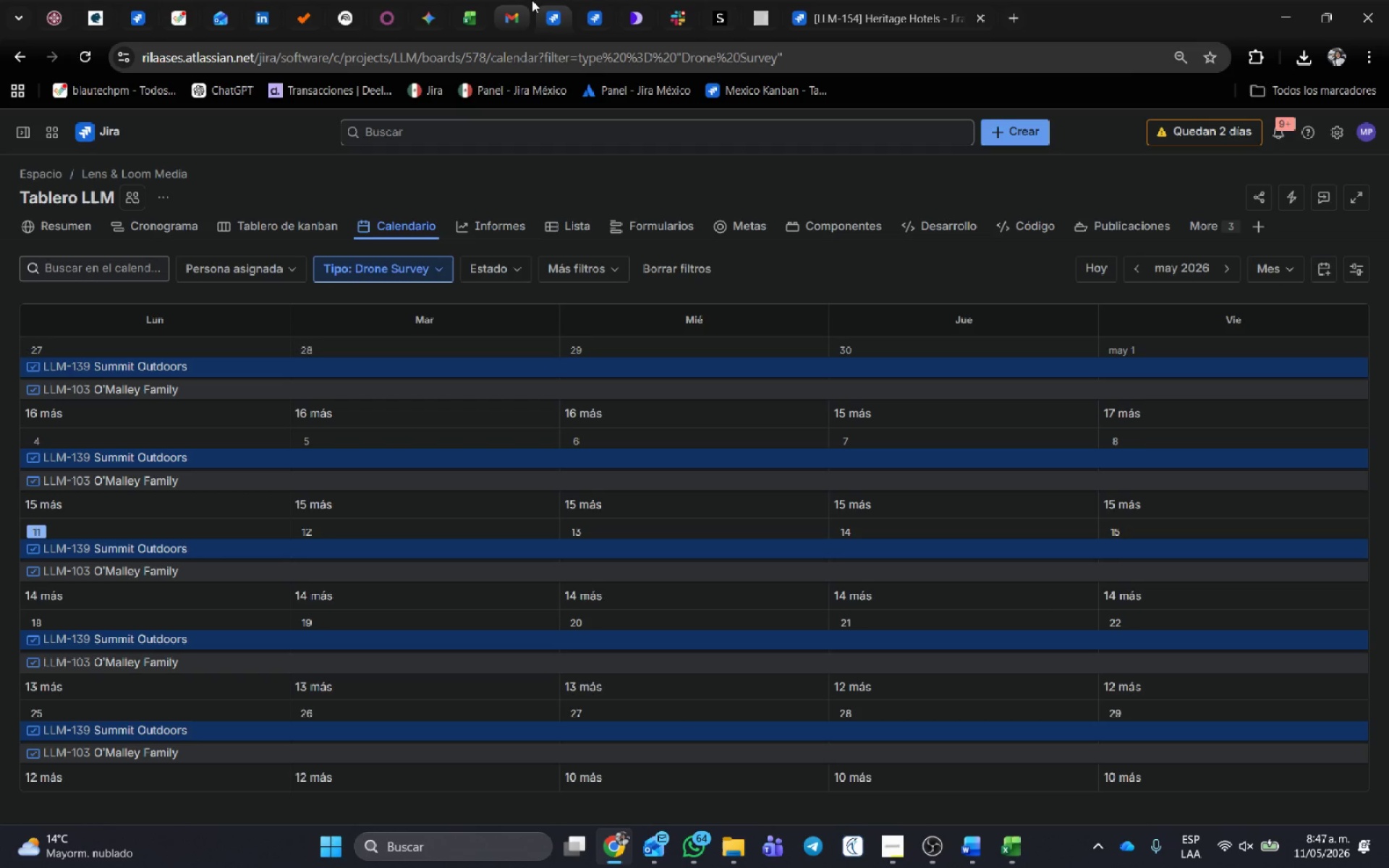 
key(Meta+Shift+S)
 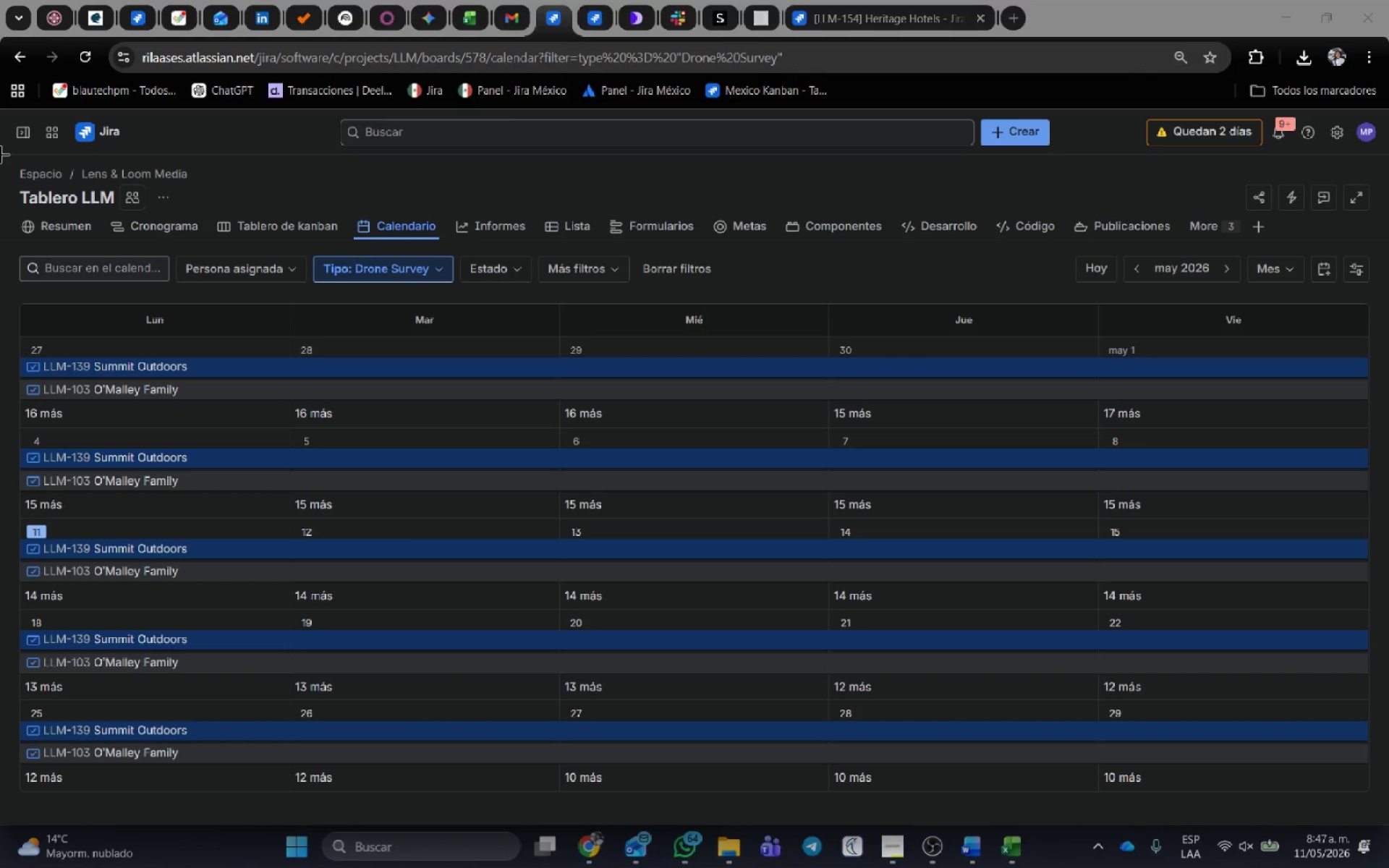 
left_click_drag(start_coordinate=[0, 150], to_coordinate=[1388, 826])
 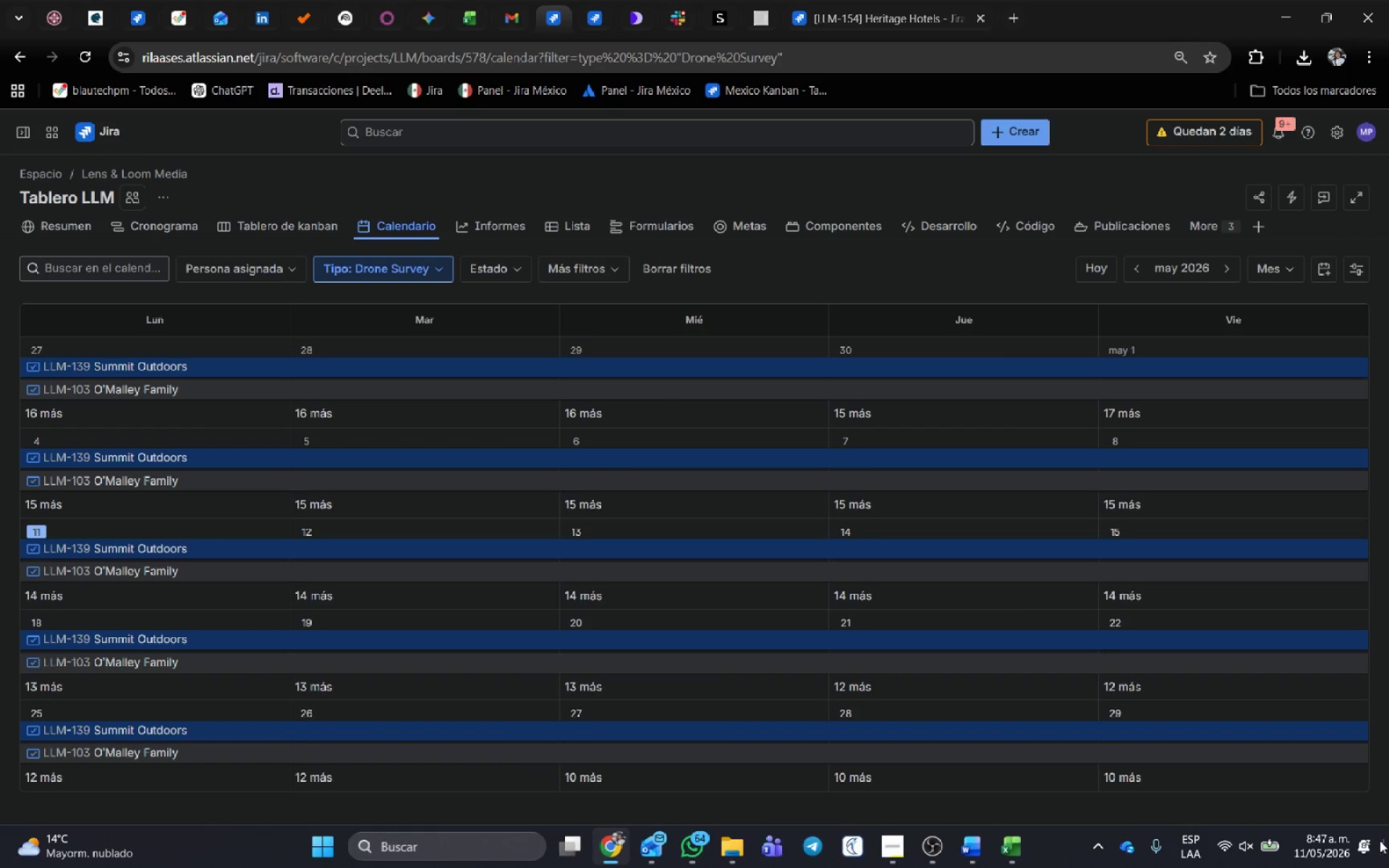 
key(Alt+AltLeft)
 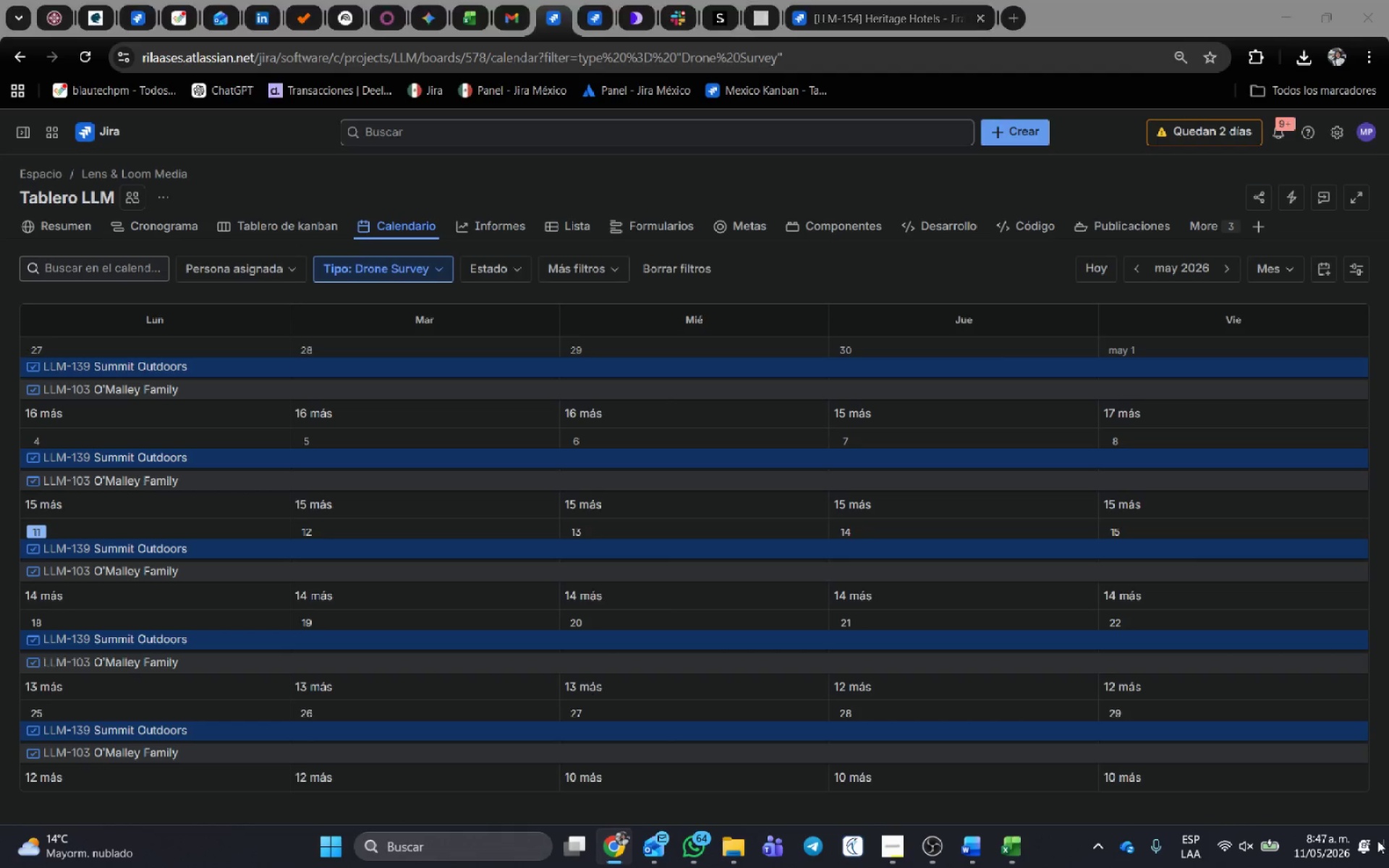 
key(Alt+Tab)